 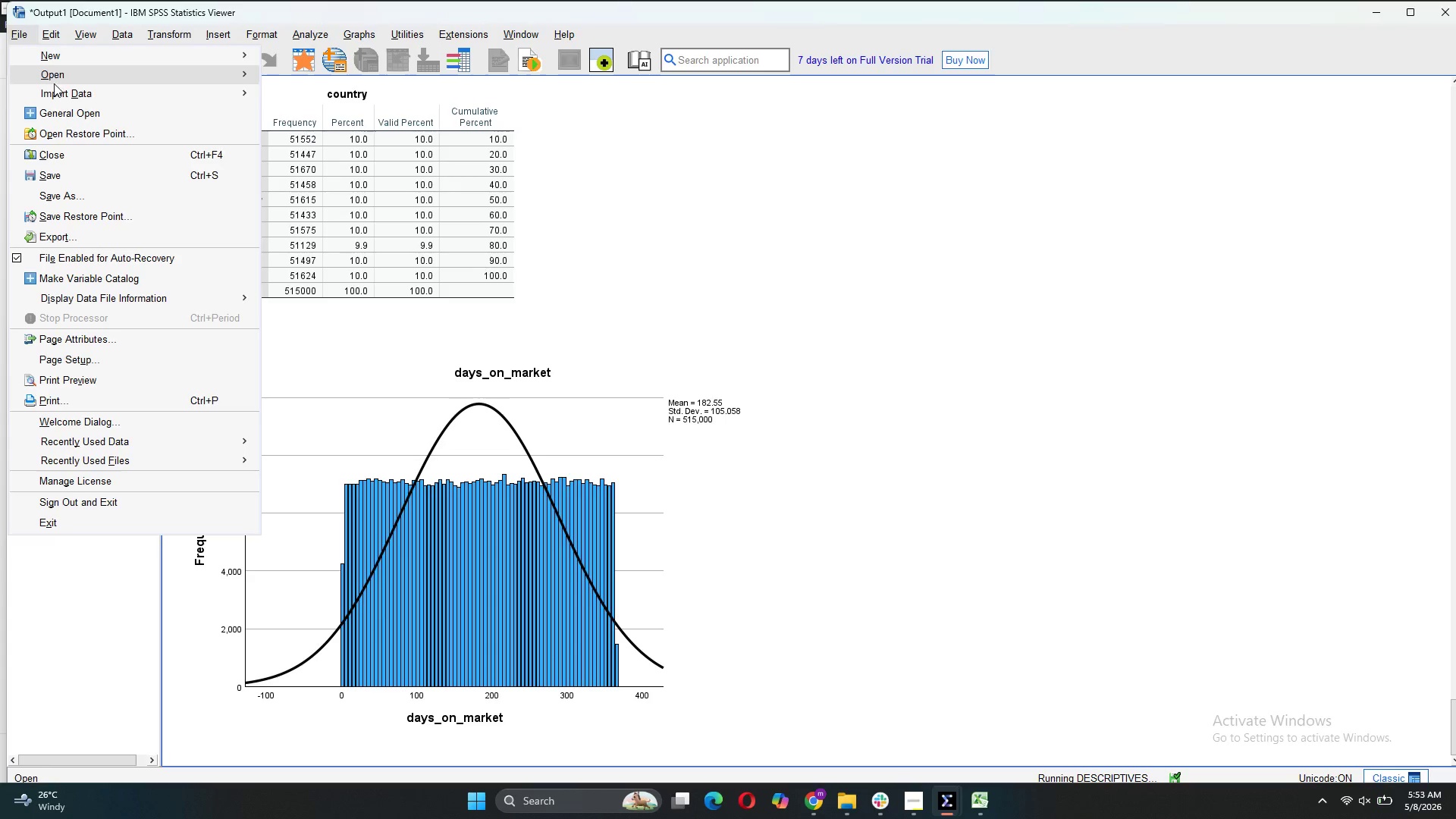 
left_click([94, 198])
 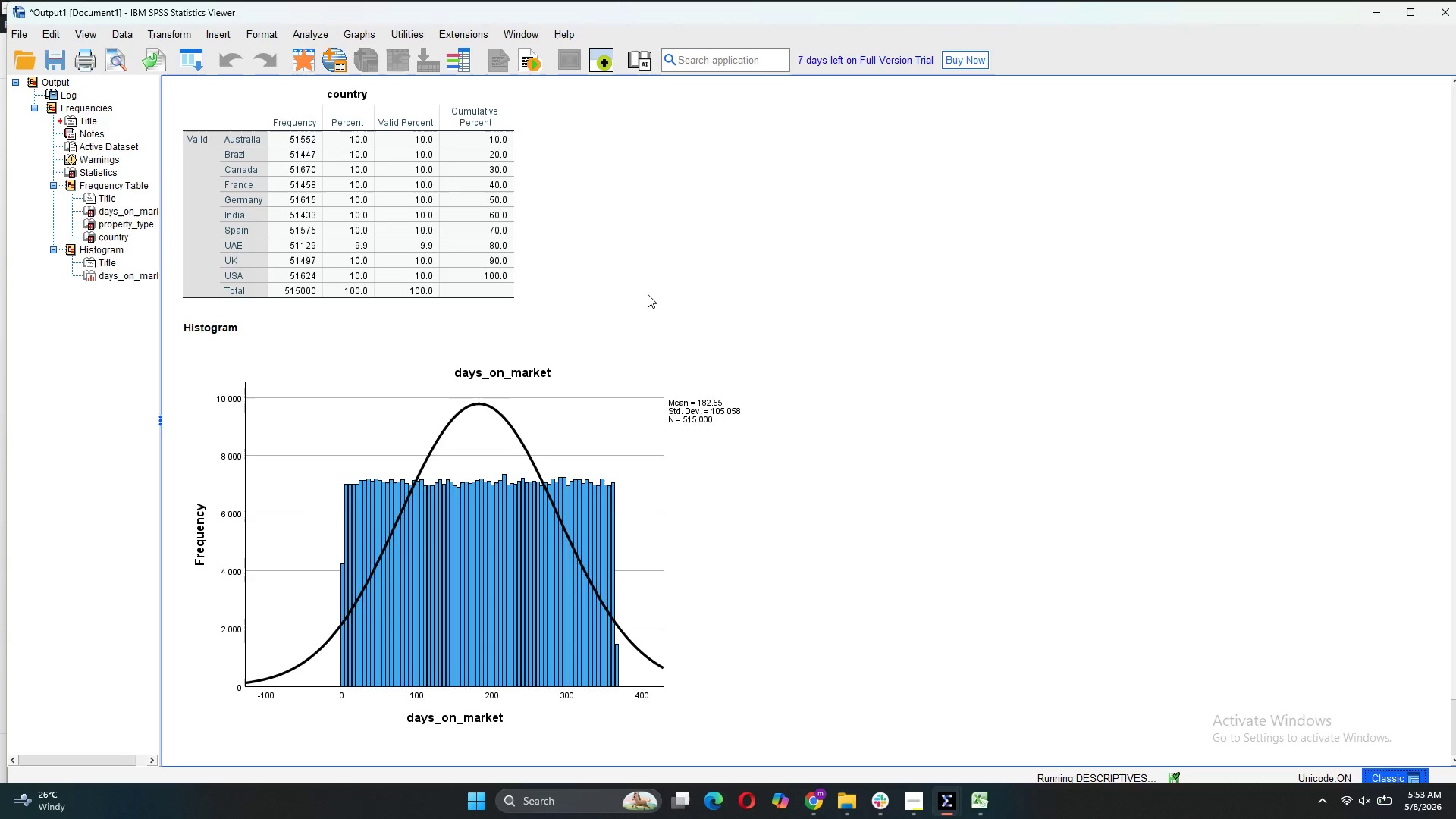 
mouse_move([686, 390])
 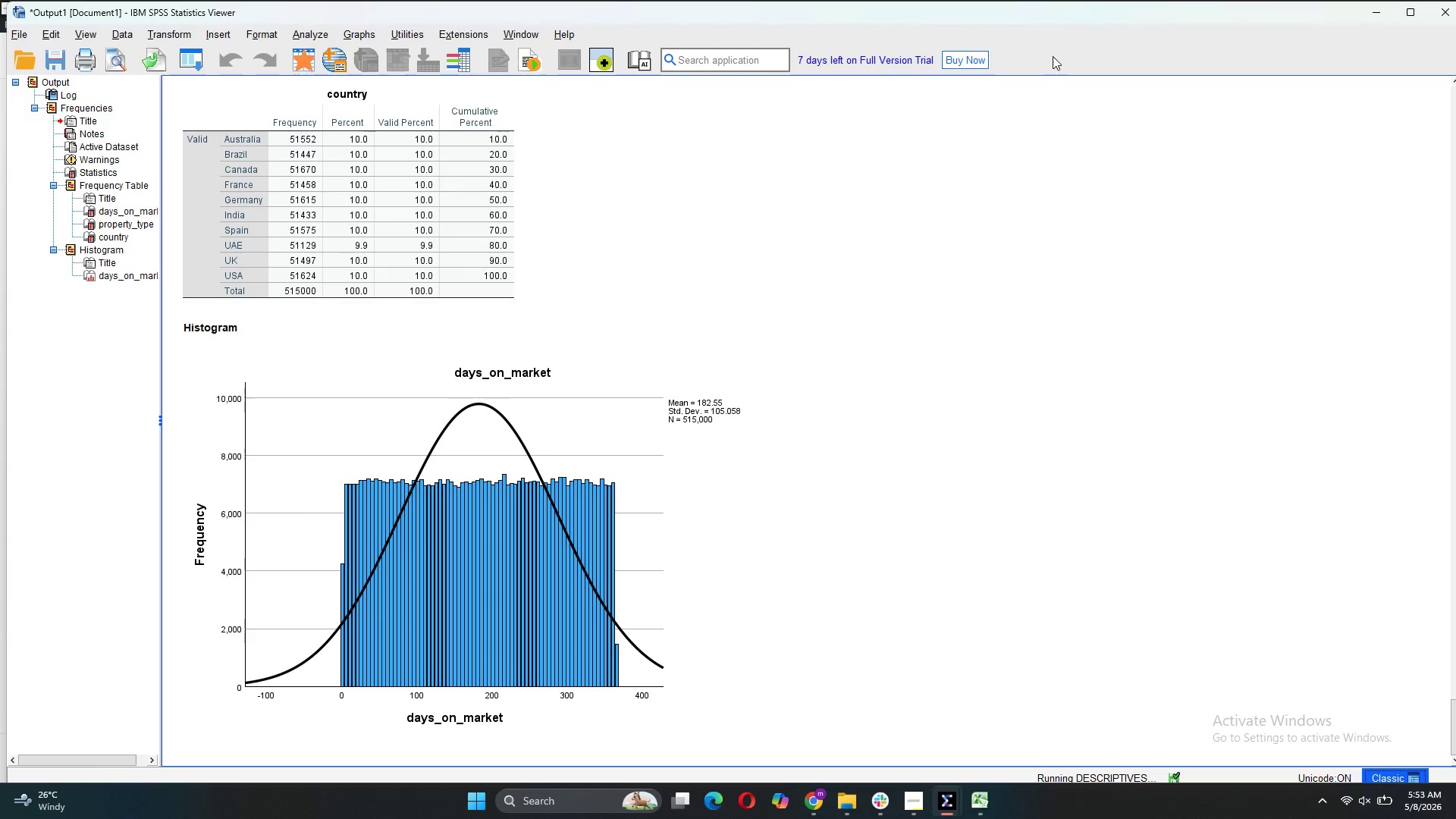 
left_click([1441, 10])
 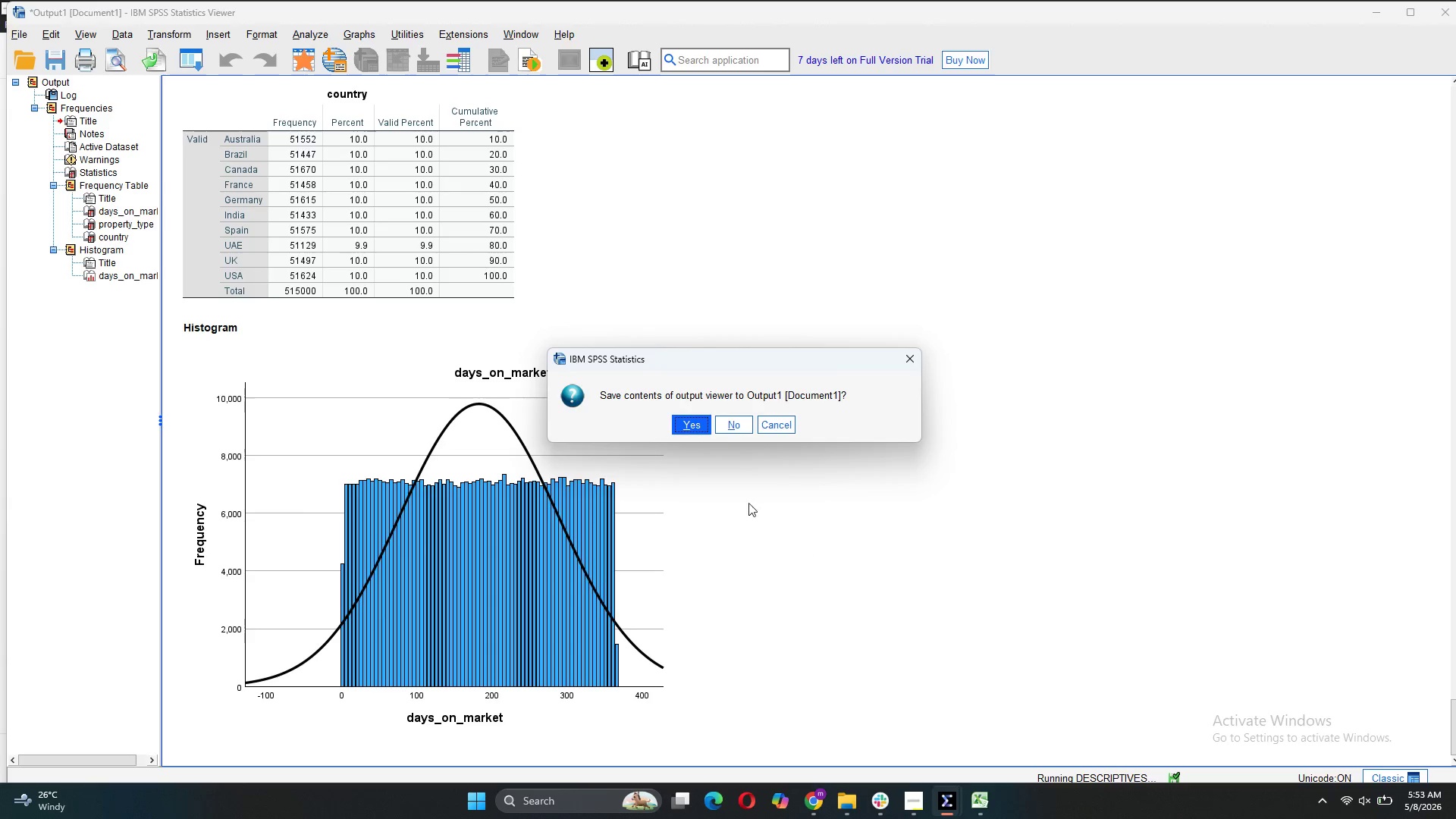 
left_click([684, 425])
 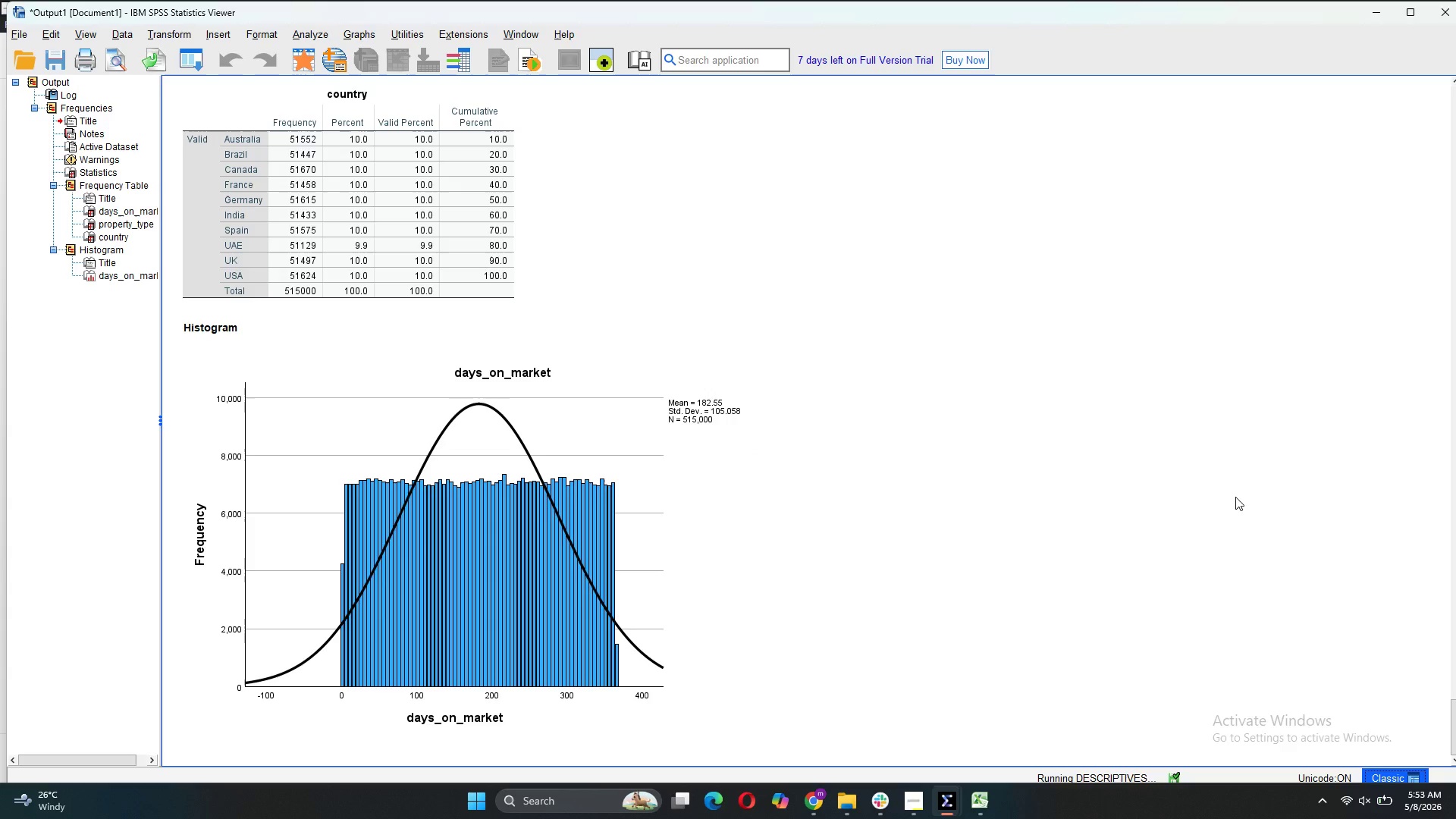 
wait(5.45)
 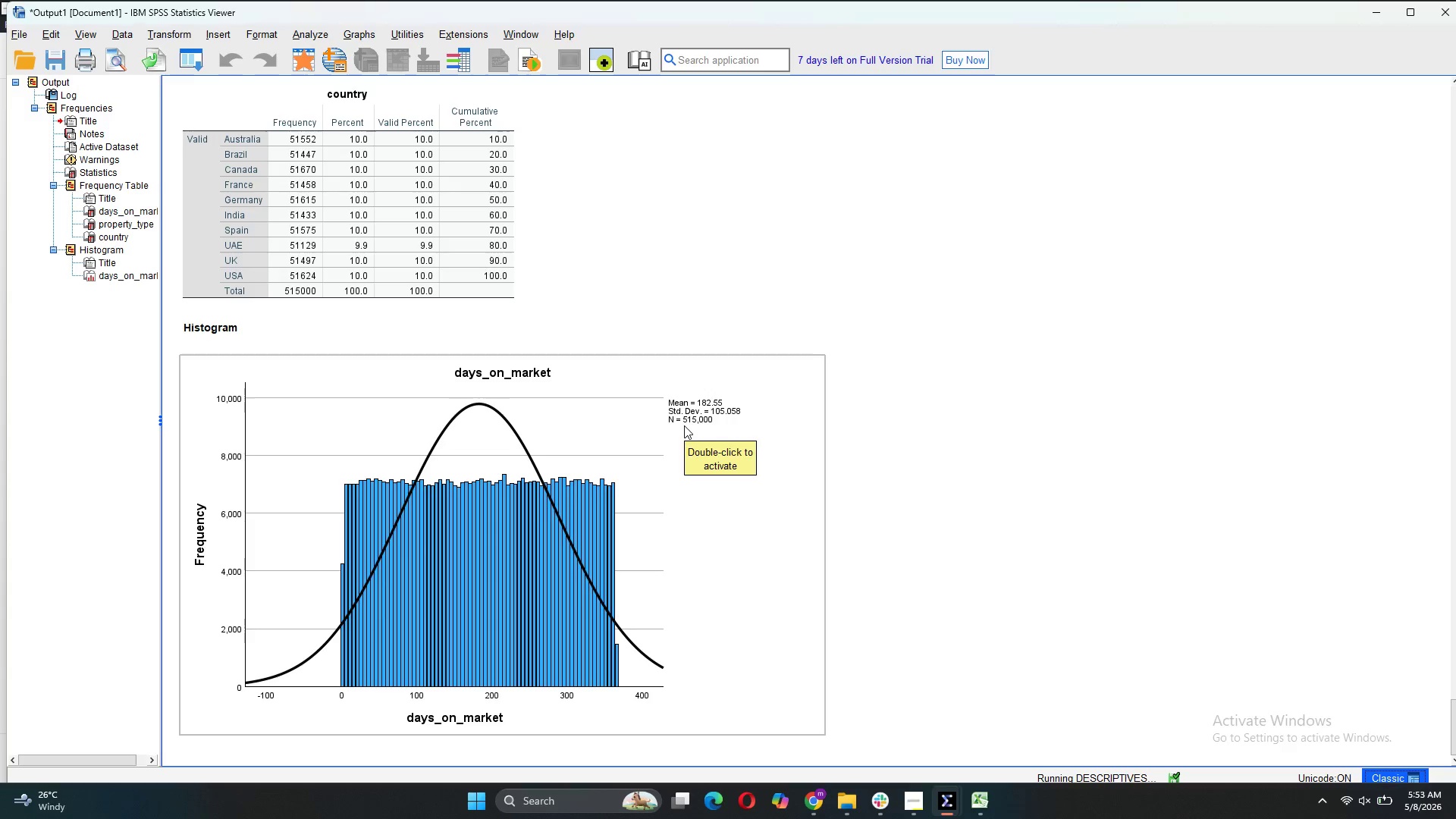 
mouse_move([519, 77])
 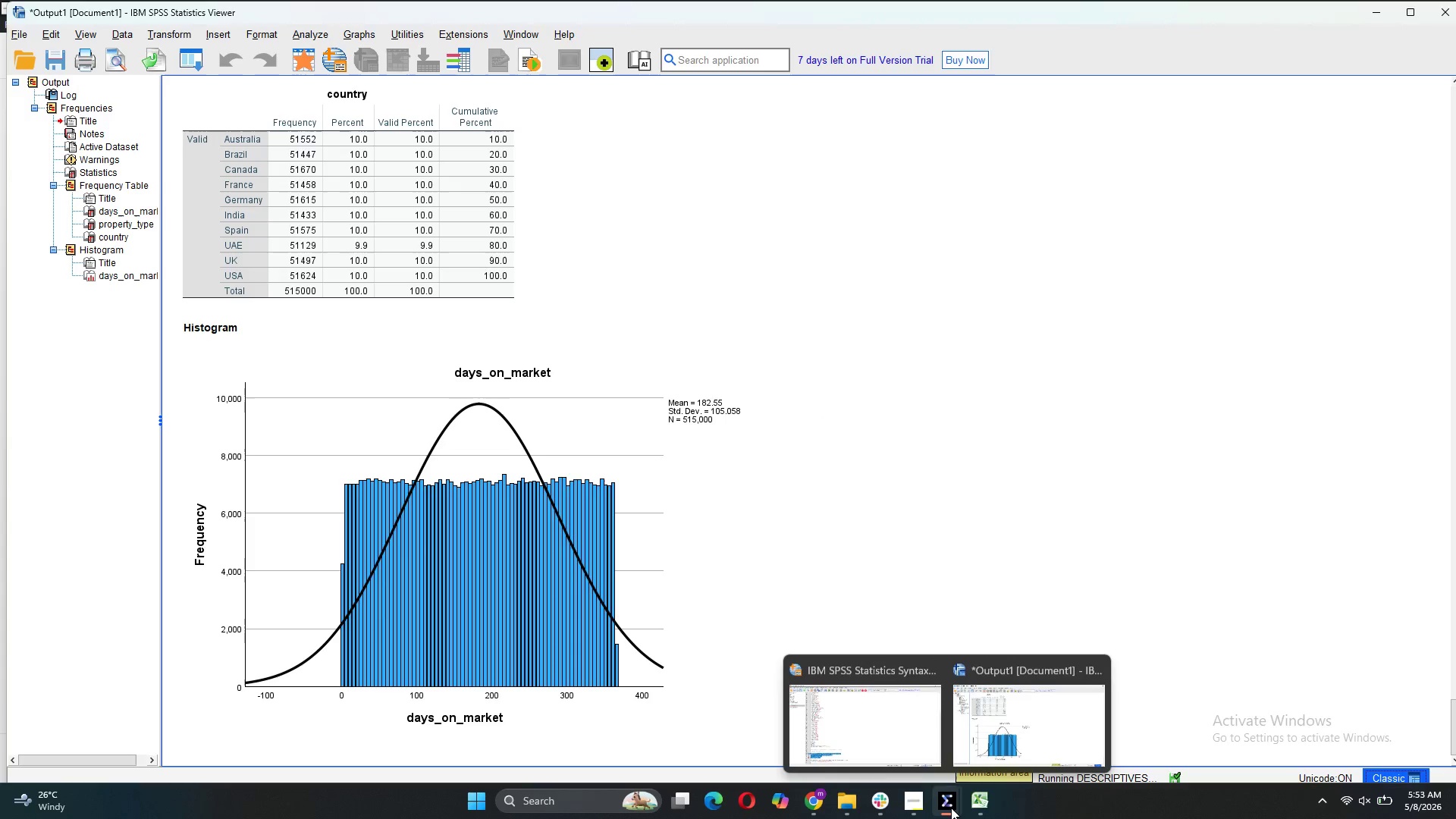 
left_click([899, 734])
 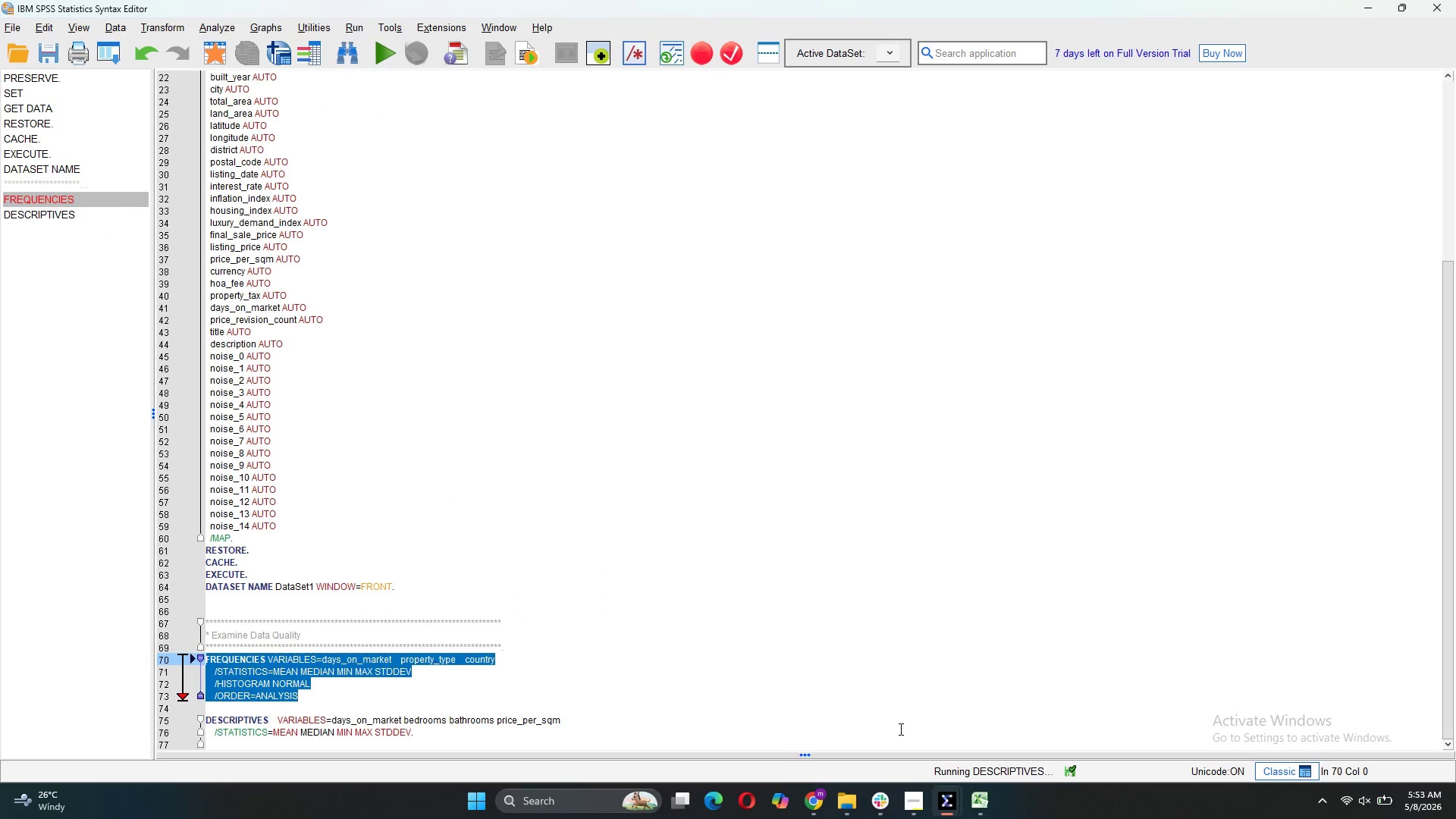 
mouse_move([716, 47])
 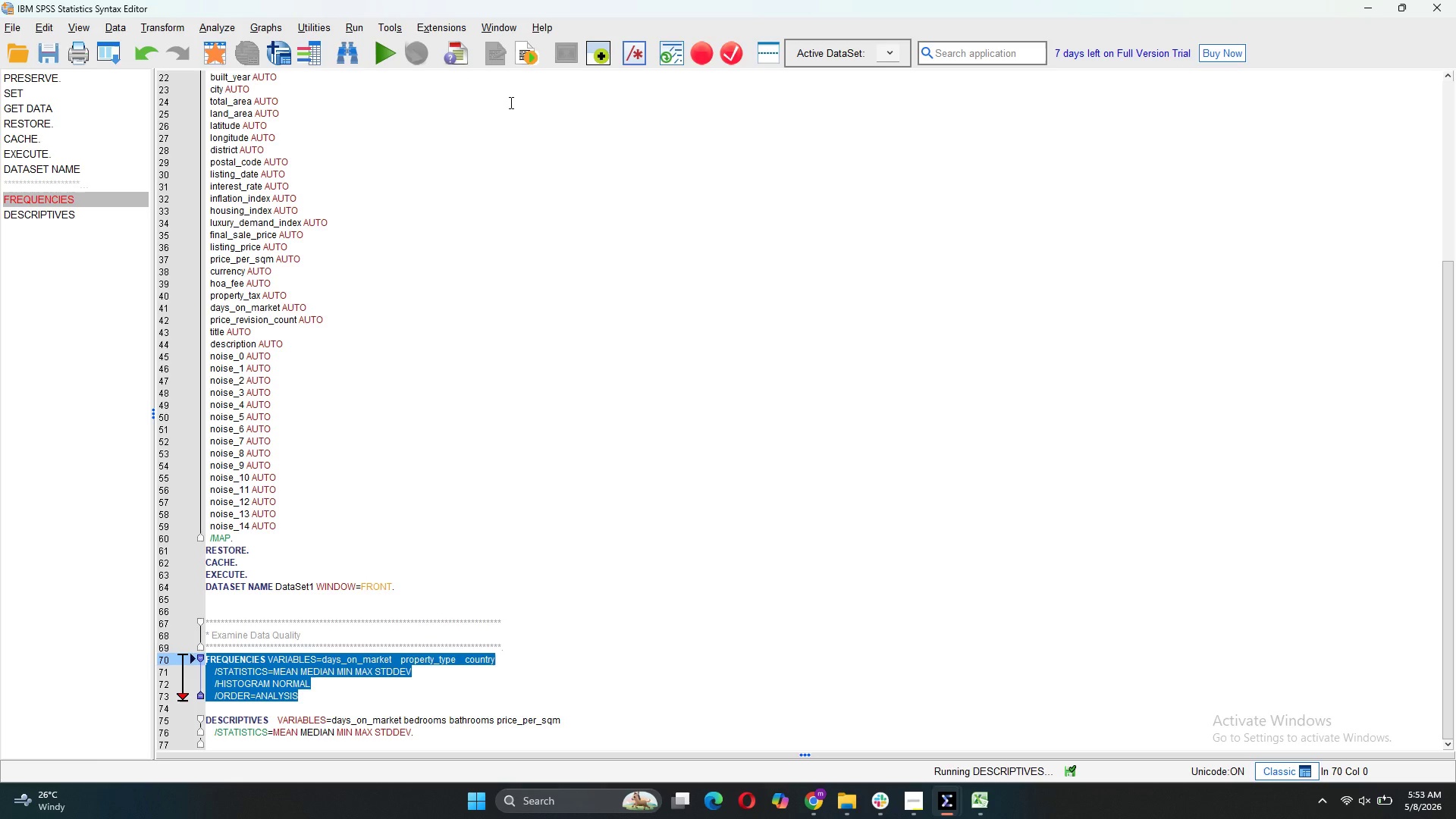 
left_click([379, 50])
 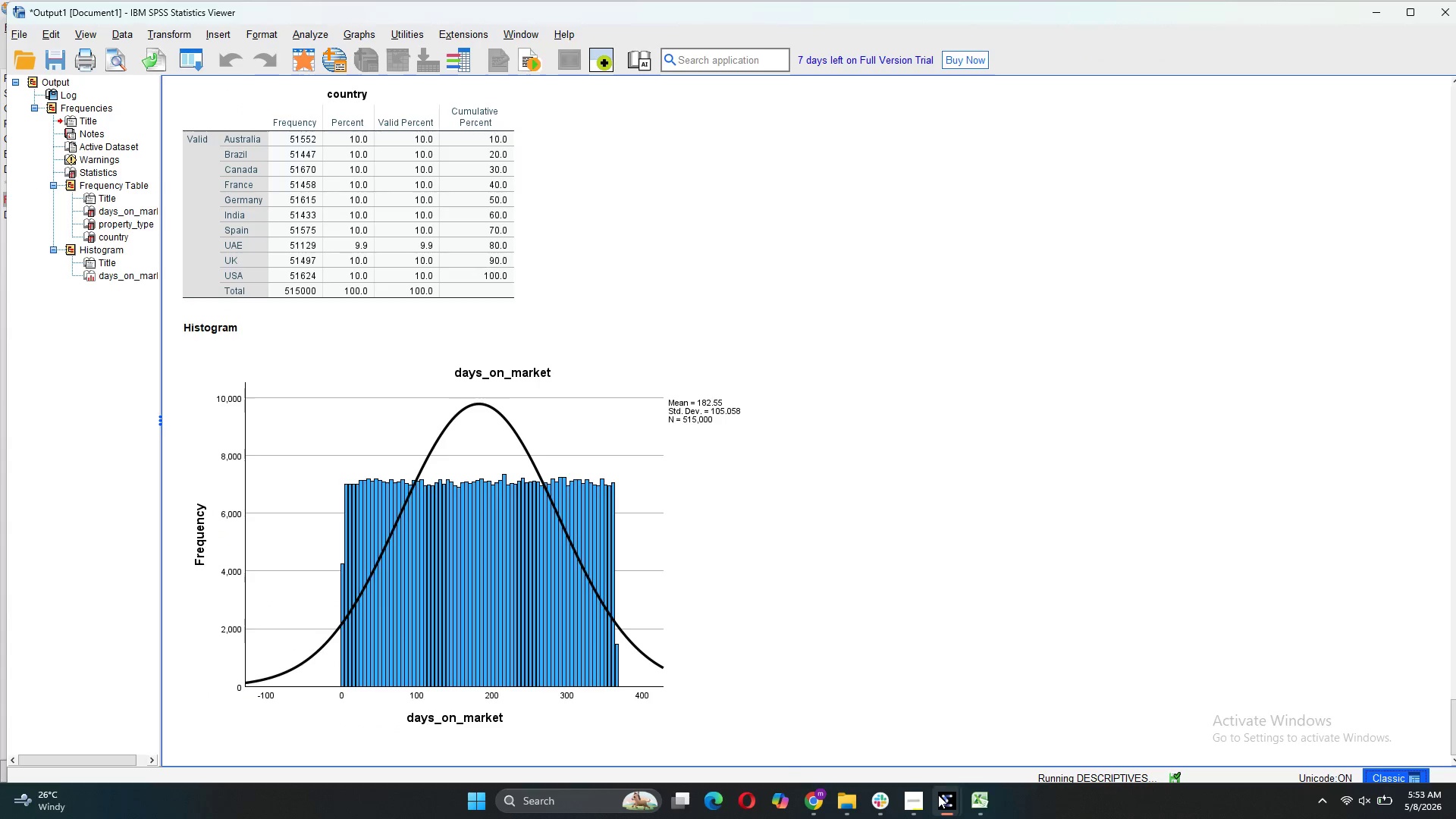 
left_click([892, 731])
 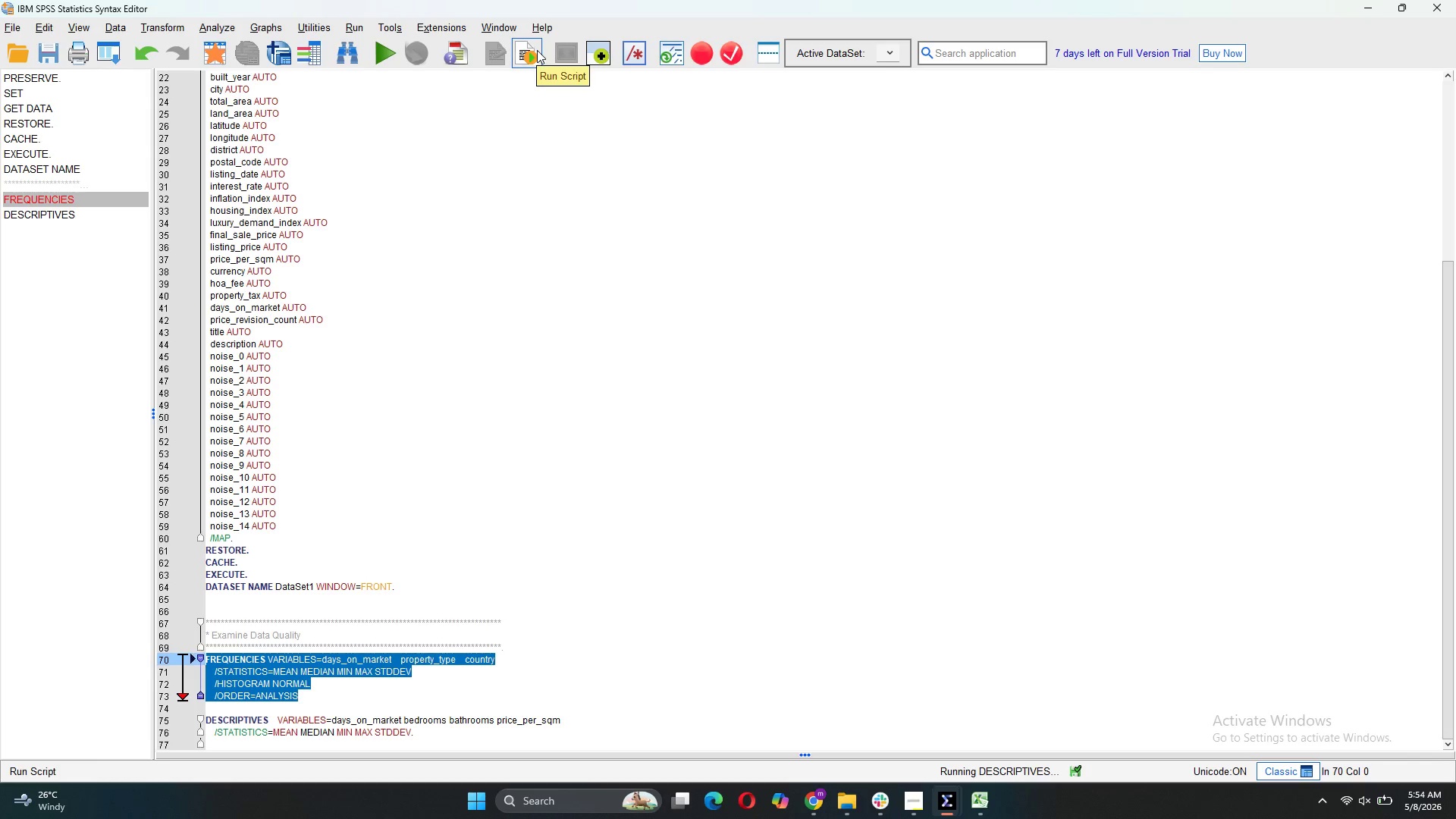 
wait(15.27)
 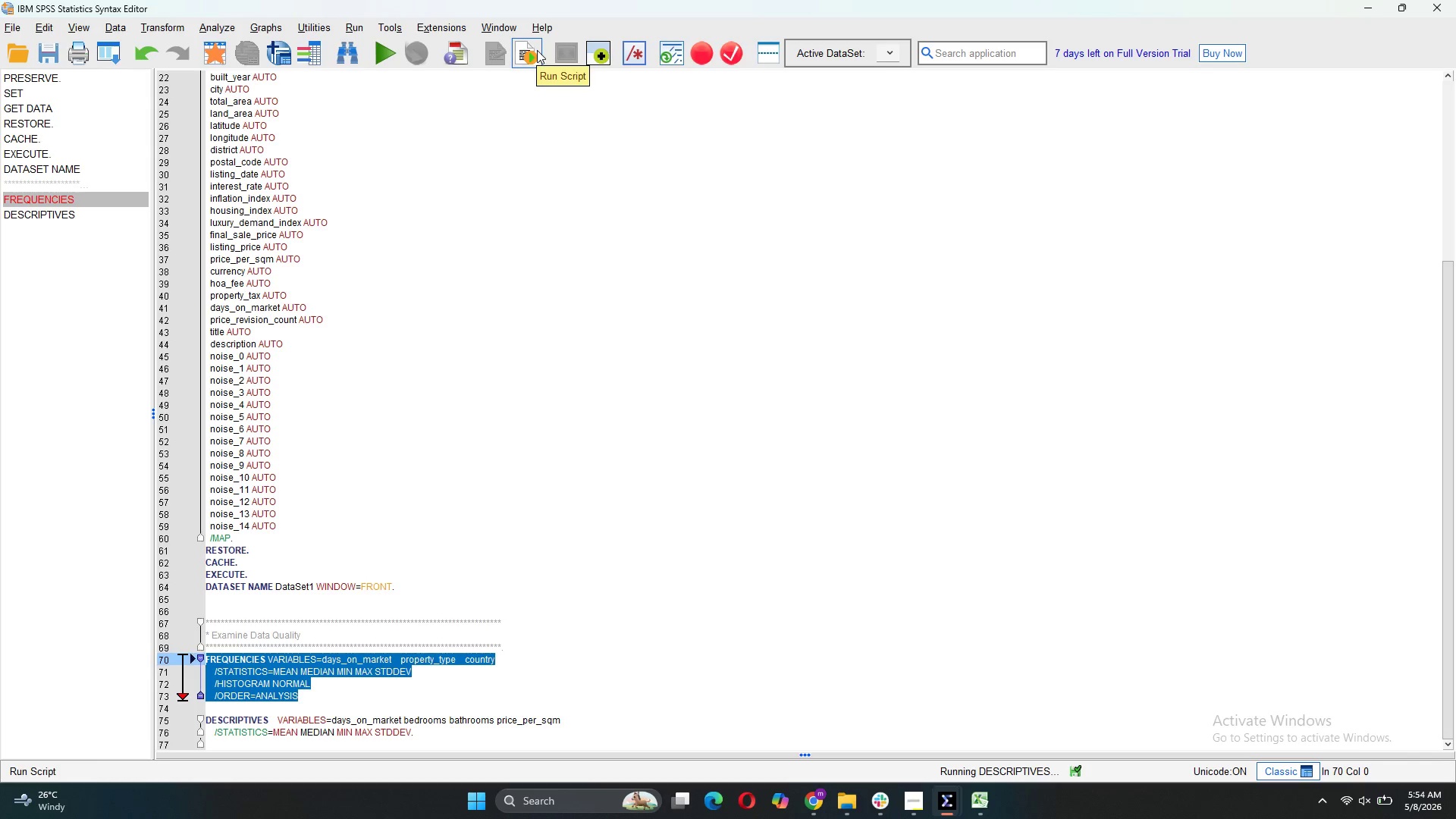 
mouse_move([1040, 764])
 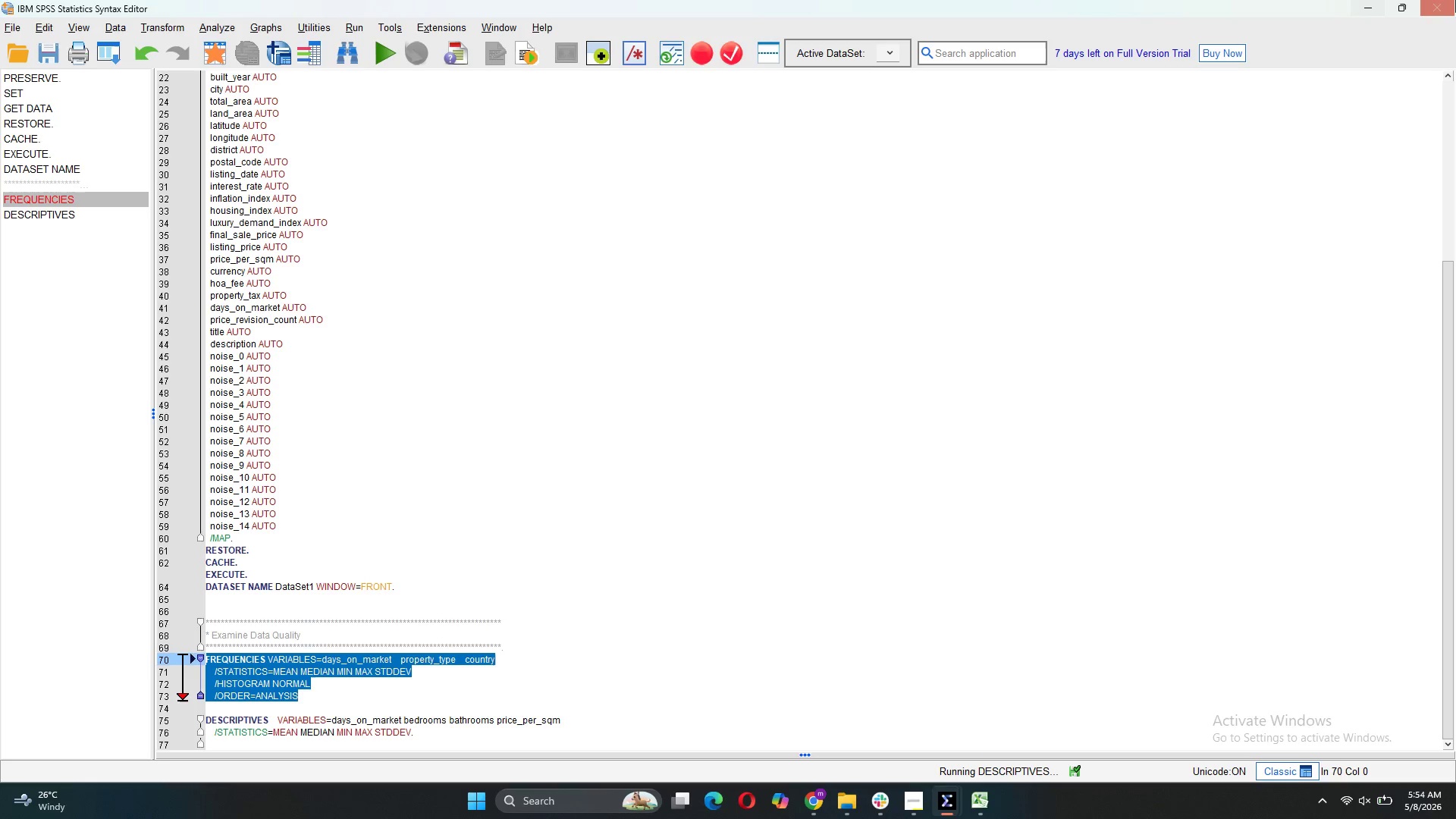 
left_click([1455, 0])
 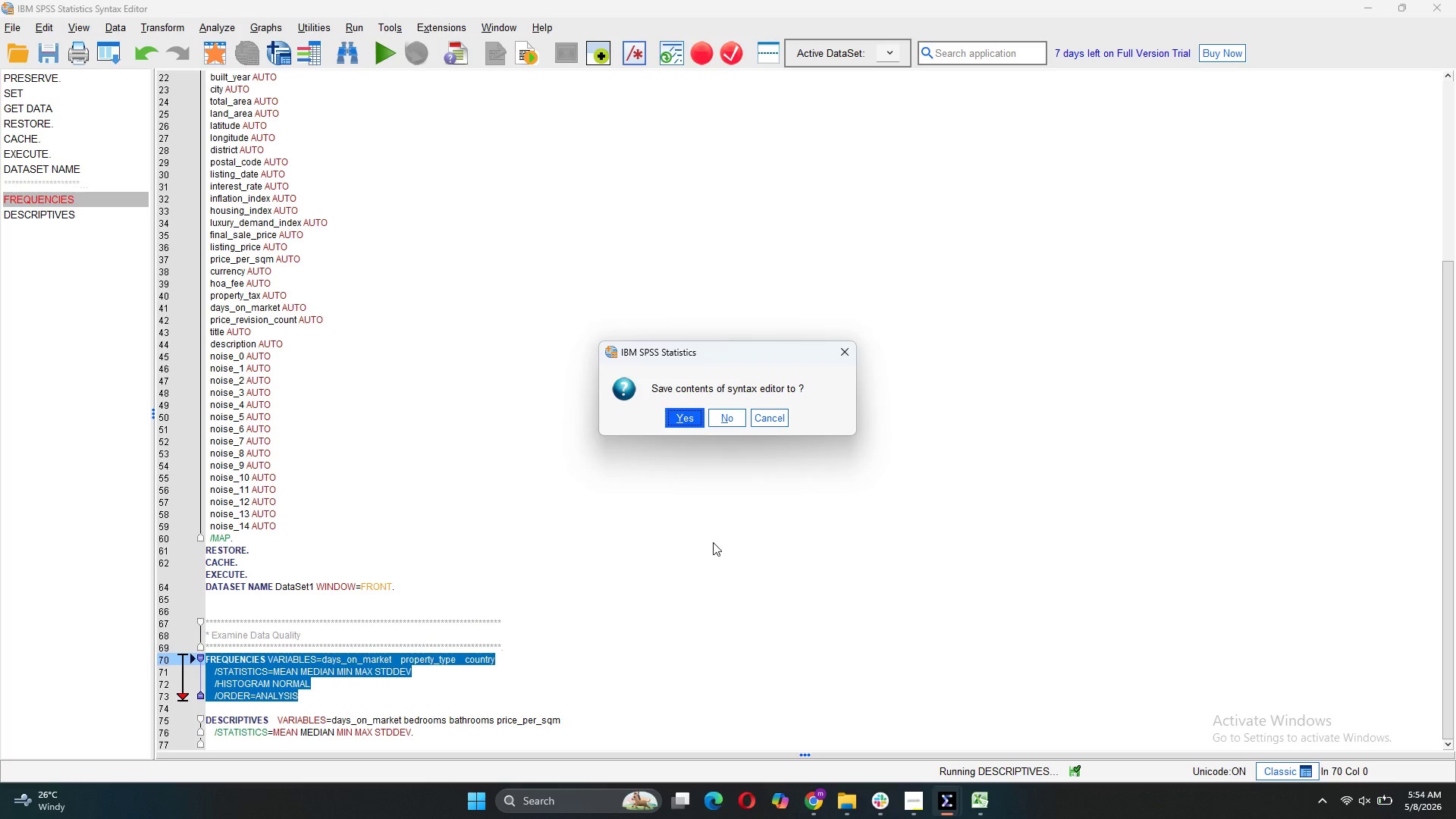 
left_click([713, 541])
 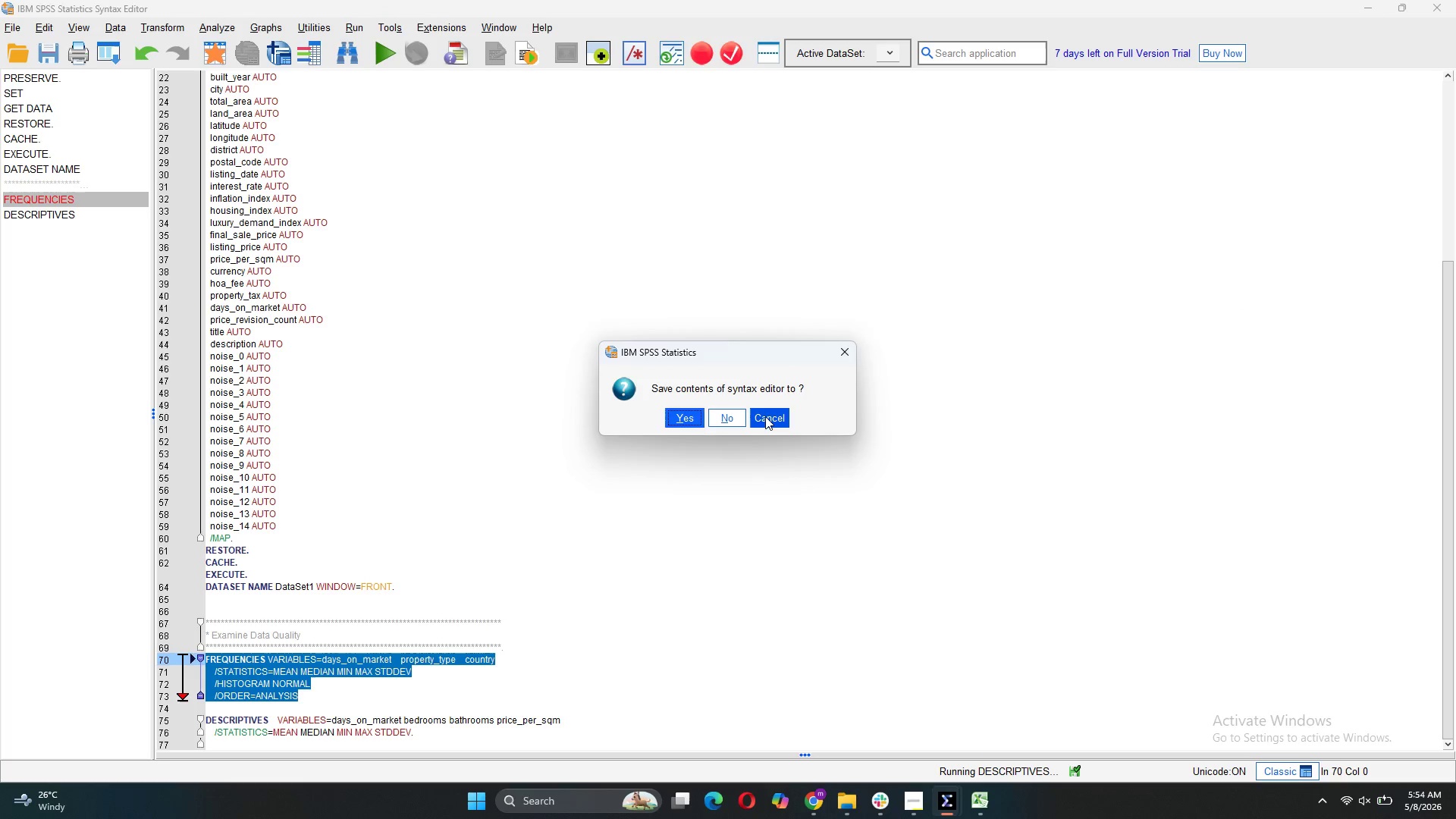 
left_click([766, 416])
 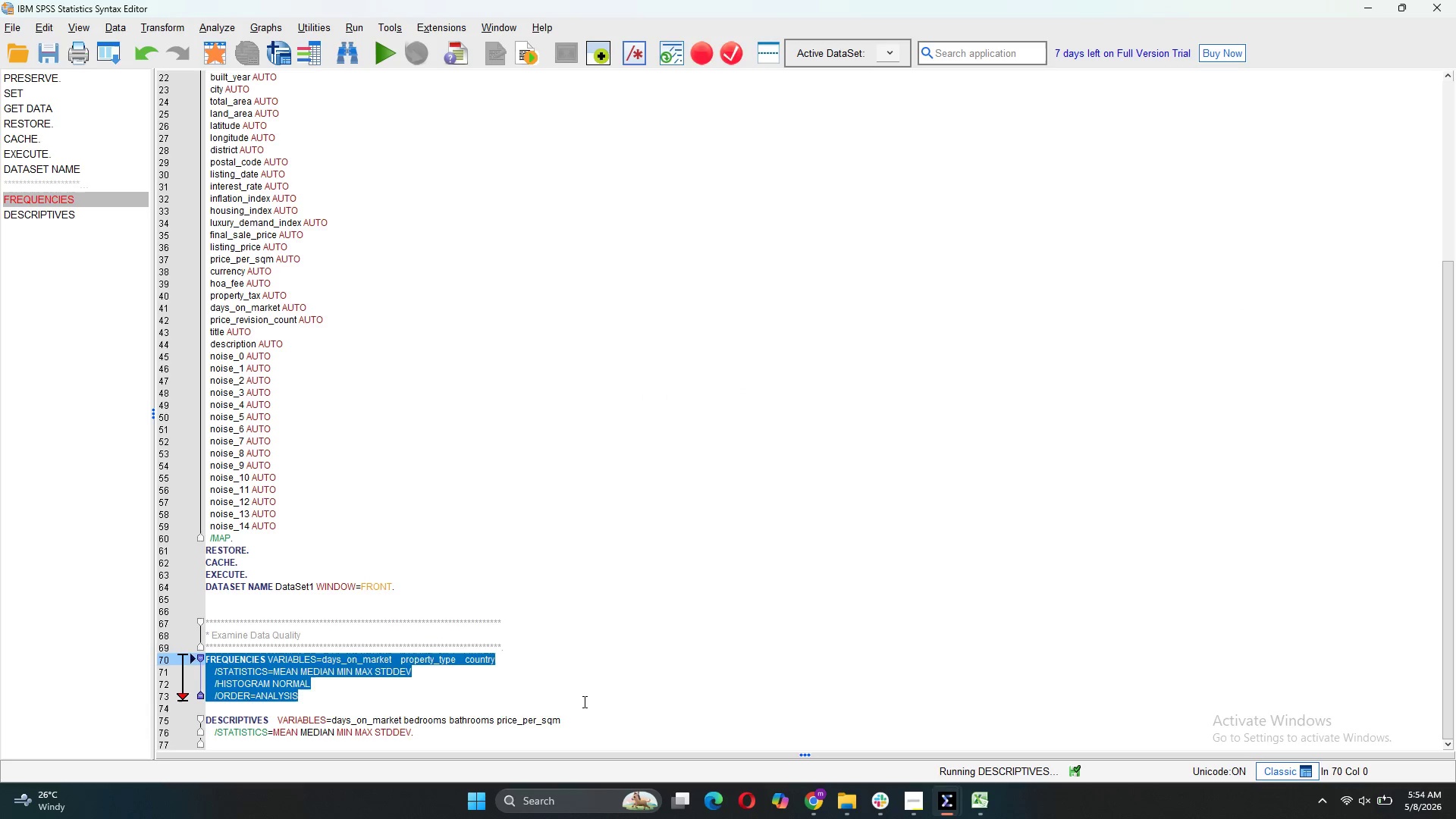 
left_click([583, 701])
 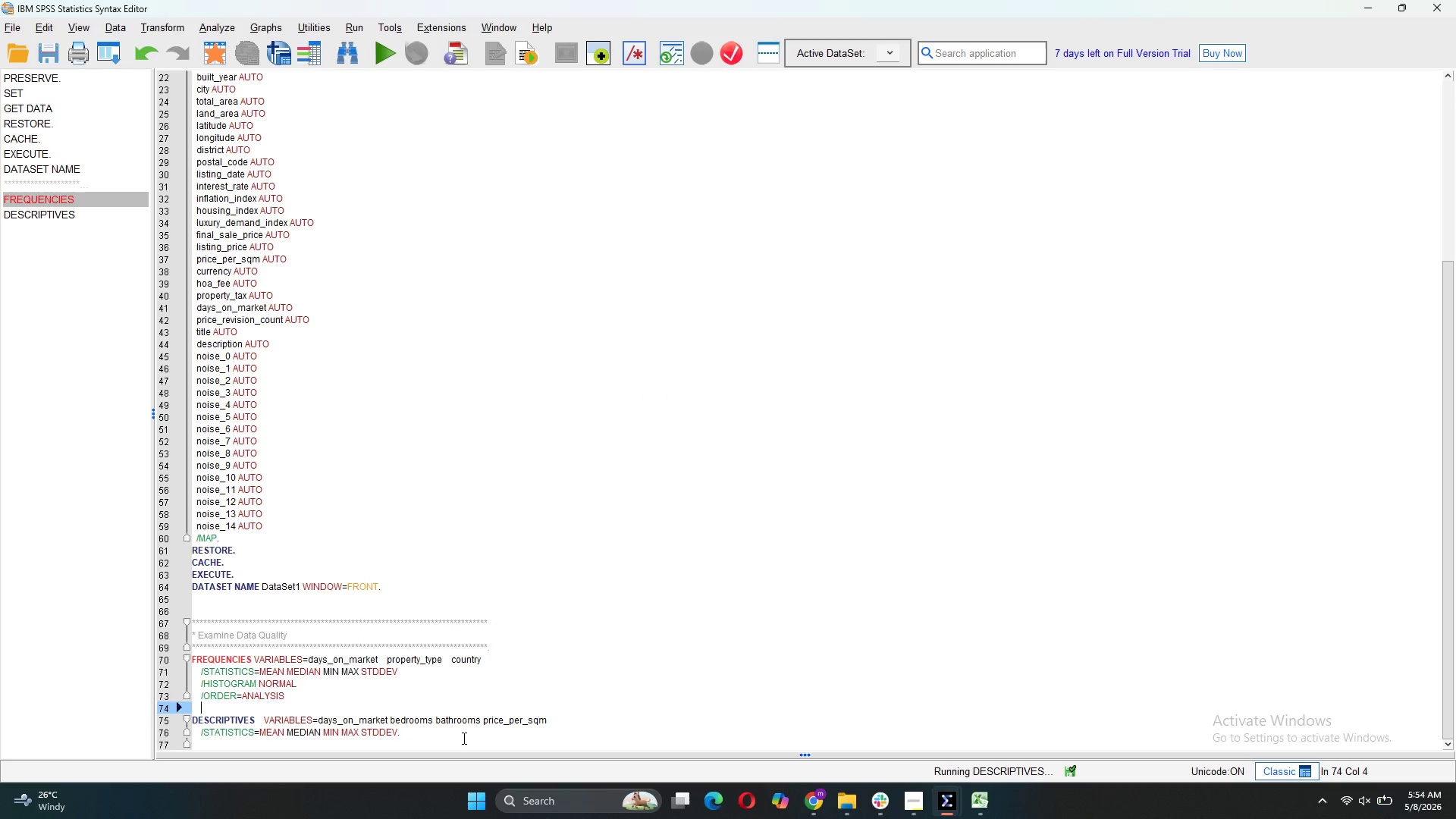 
left_click_drag(start_coordinate=[463, 738], to_coordinate=[189, 624])
 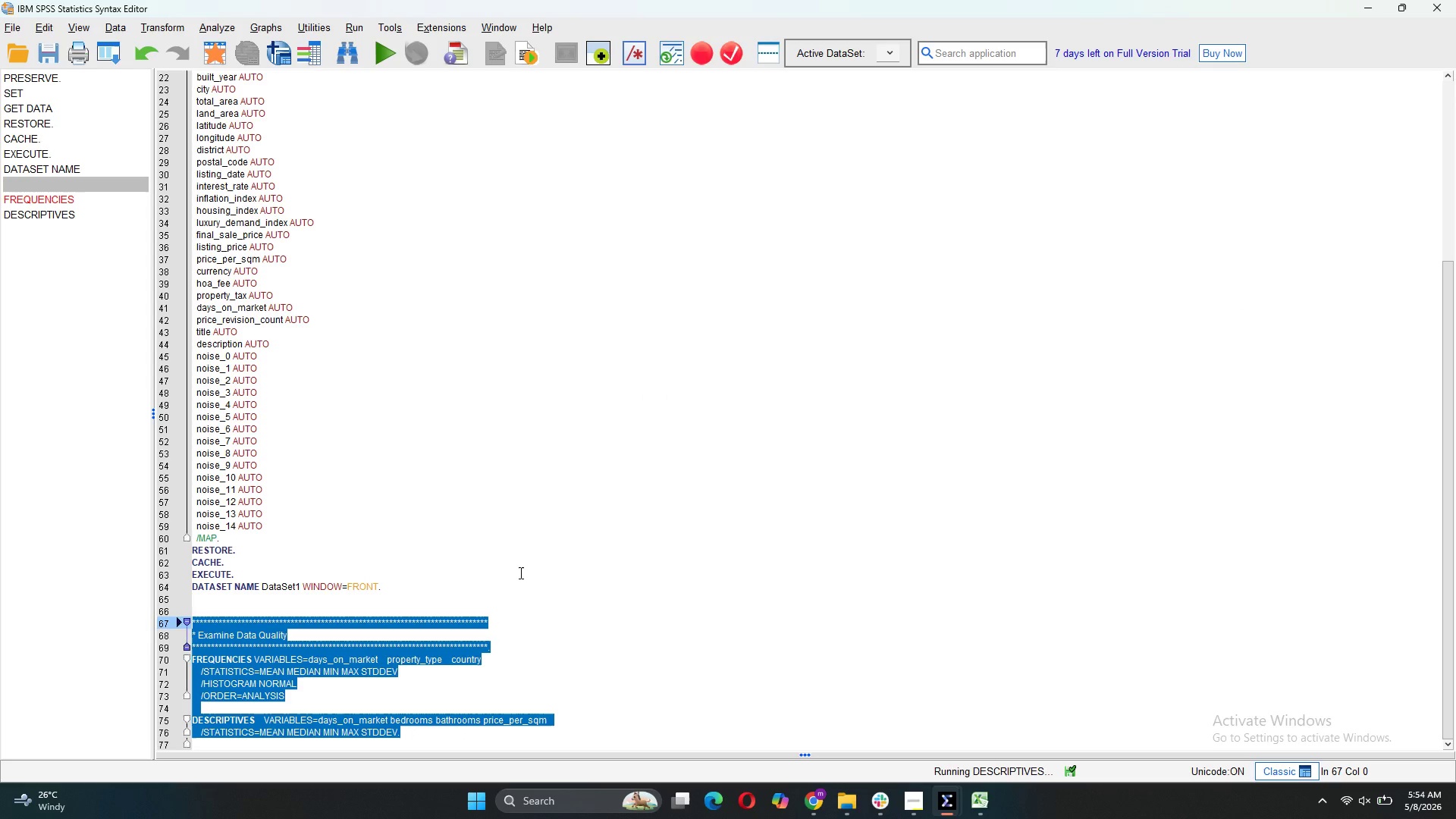 
key(Control+C)
 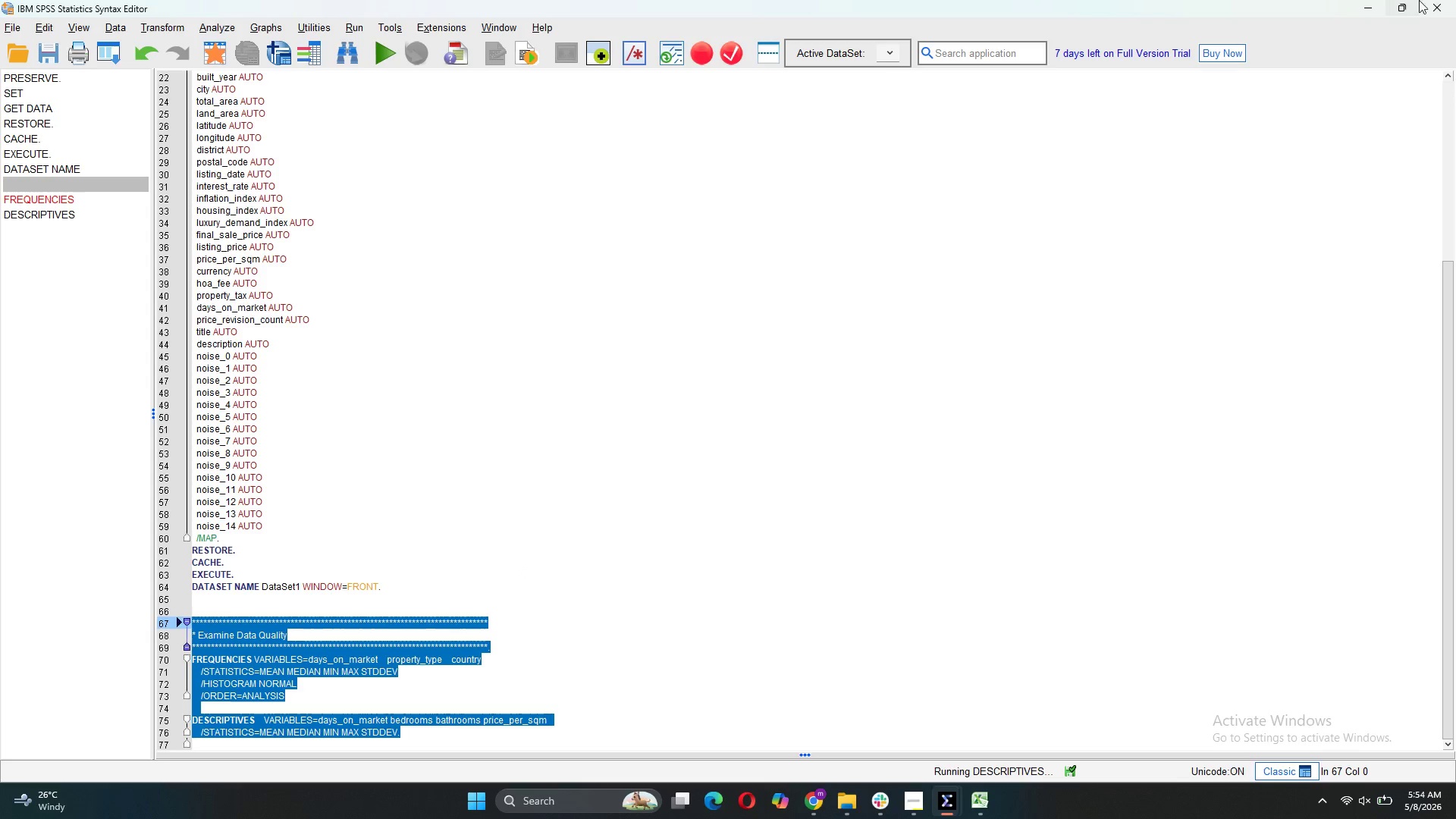 
left_click([1454, 0])
 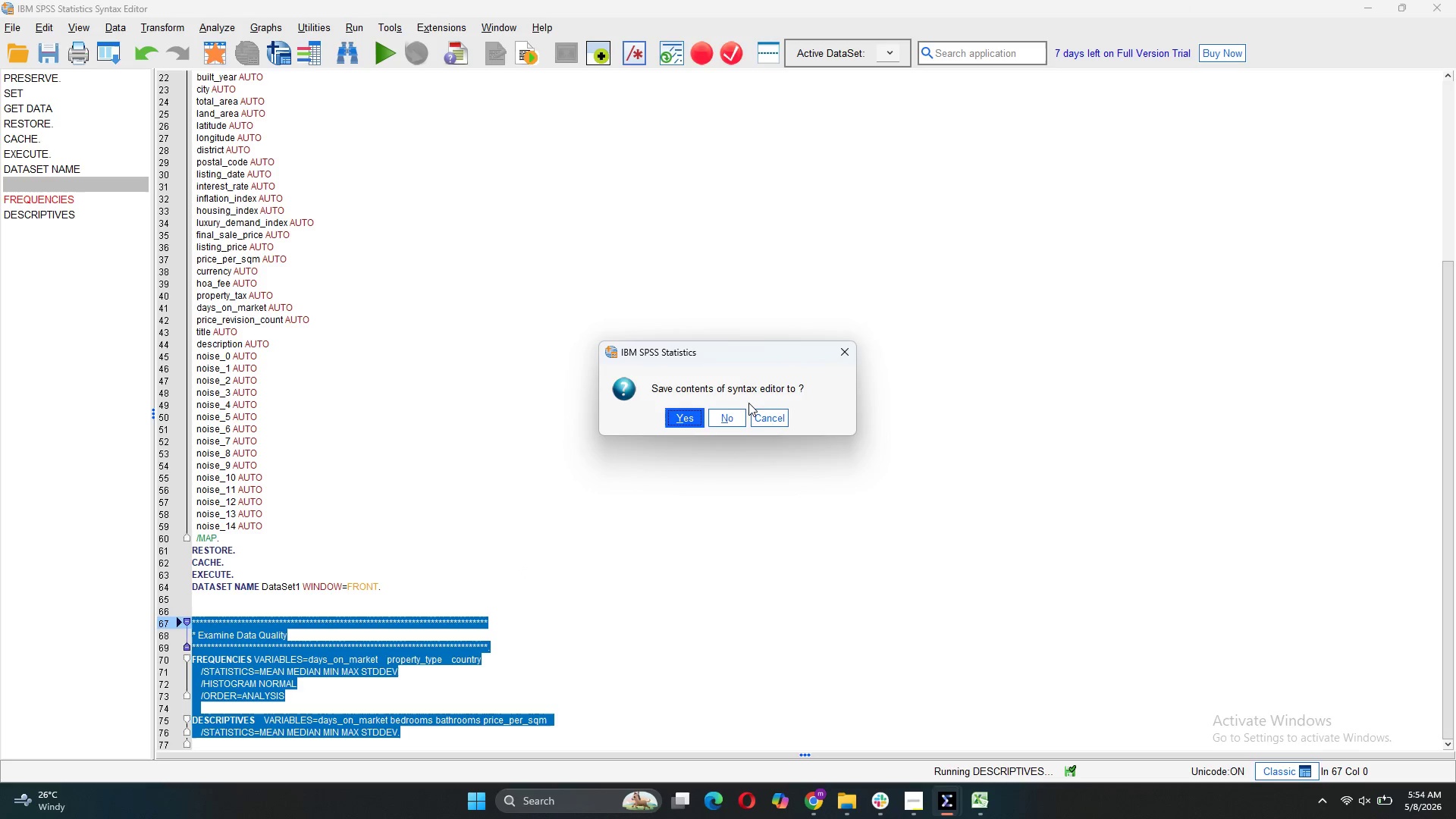 
left_click([726, 416])
 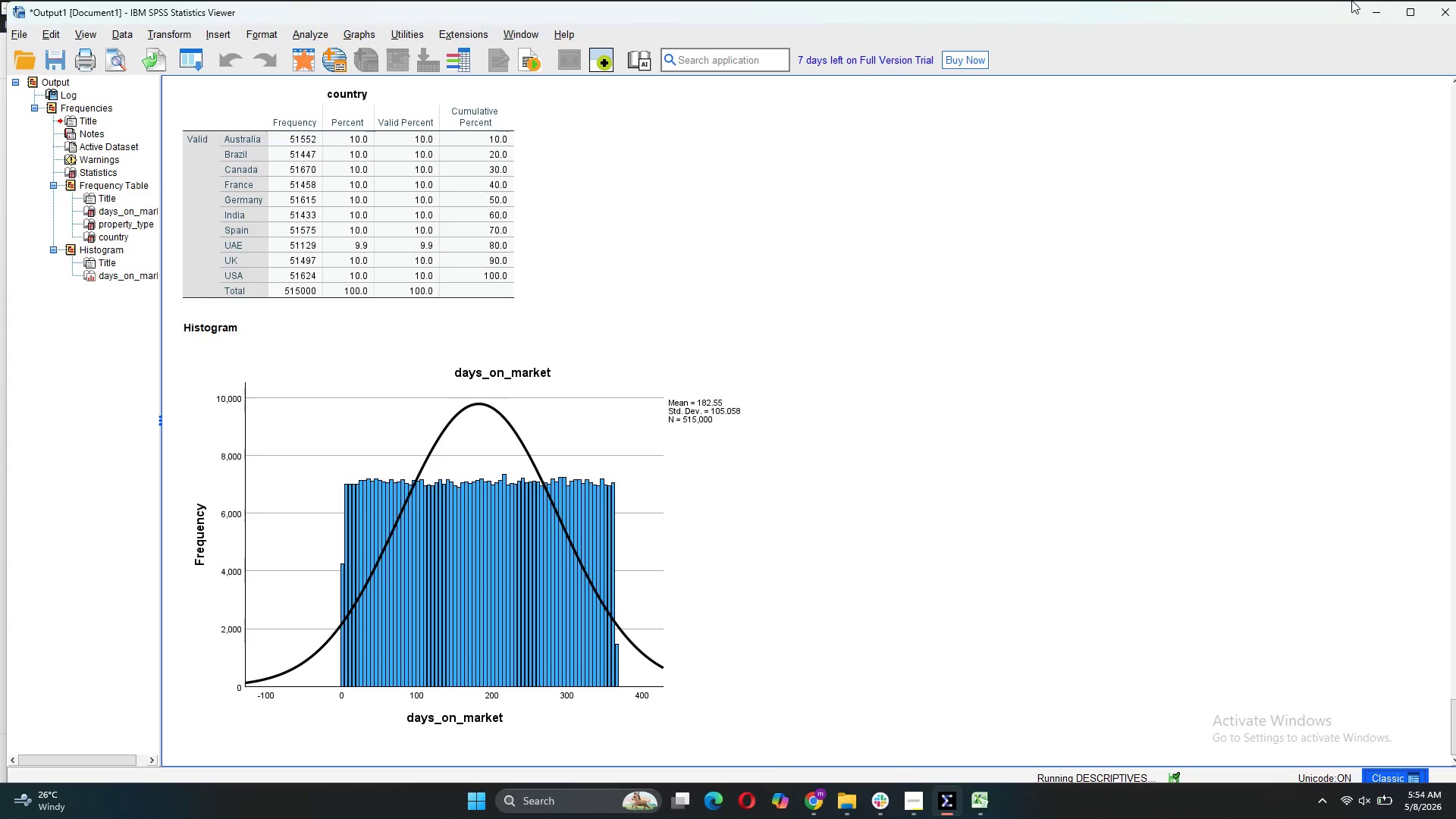 
left_click([1454, 0])